 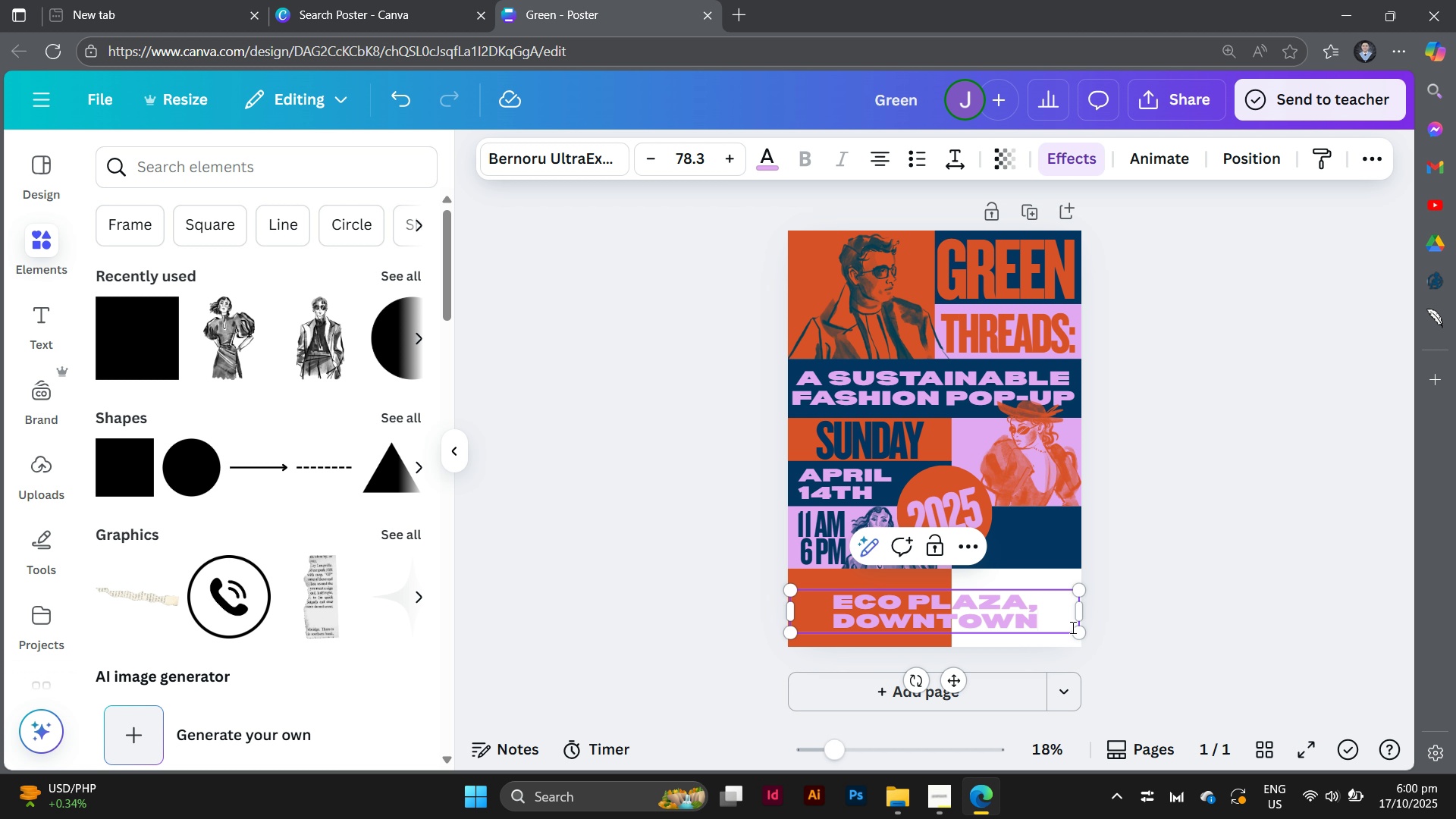 
key(Control+V)
 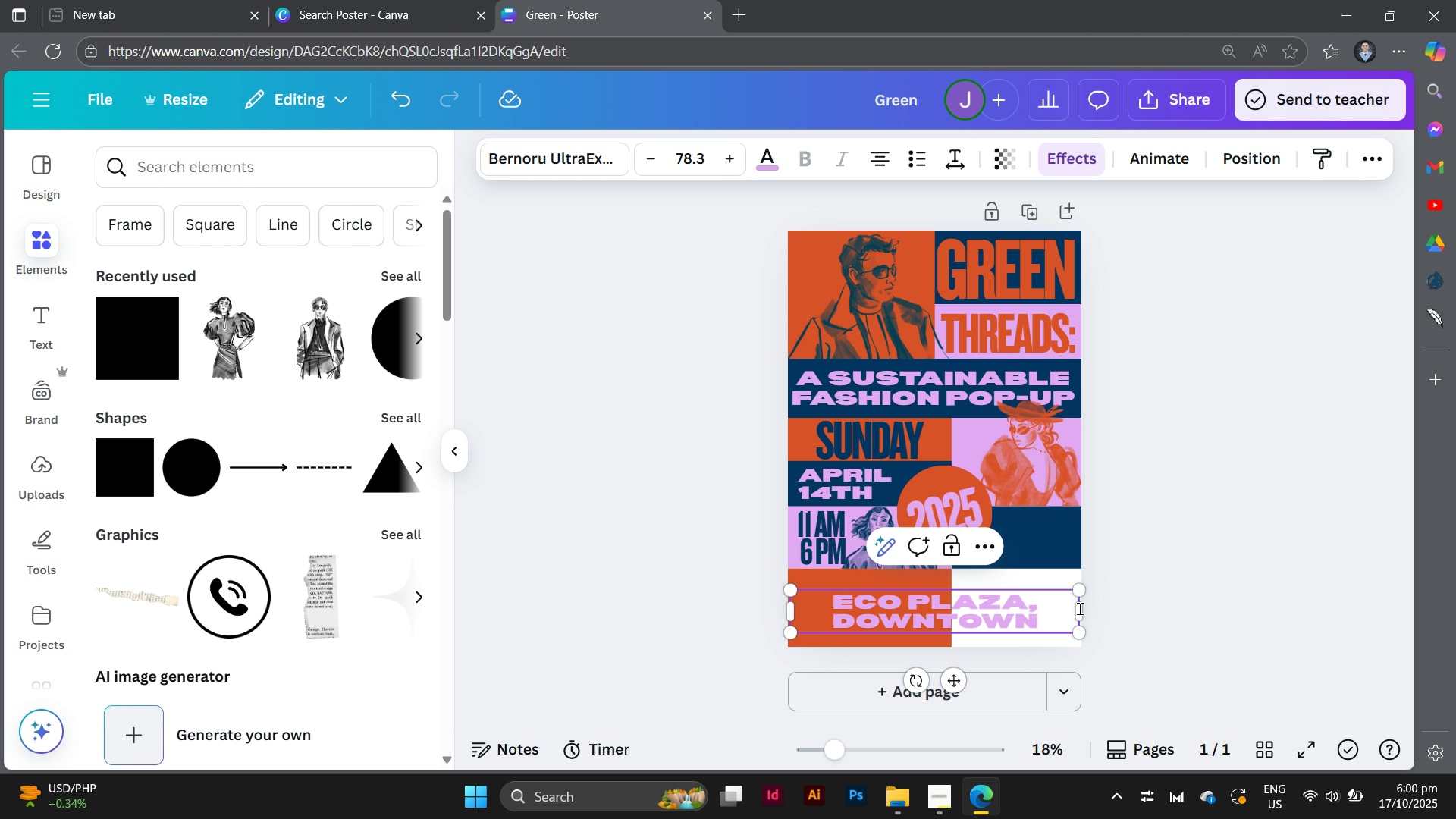 
left_click_drag(start_coordinate=[1084, 606], to_coordinate=[968, 620])
 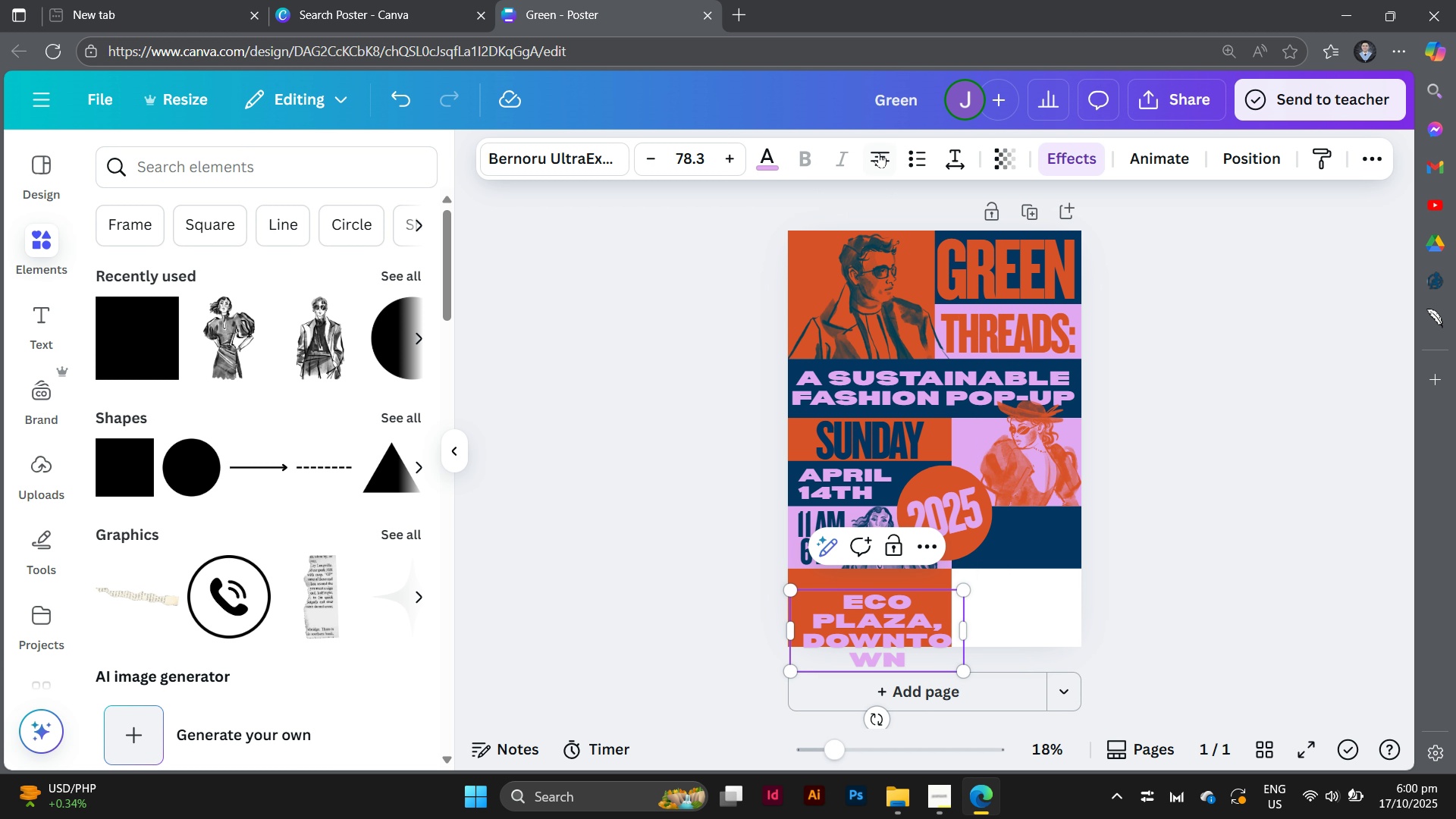 
left_click([886, 154])
 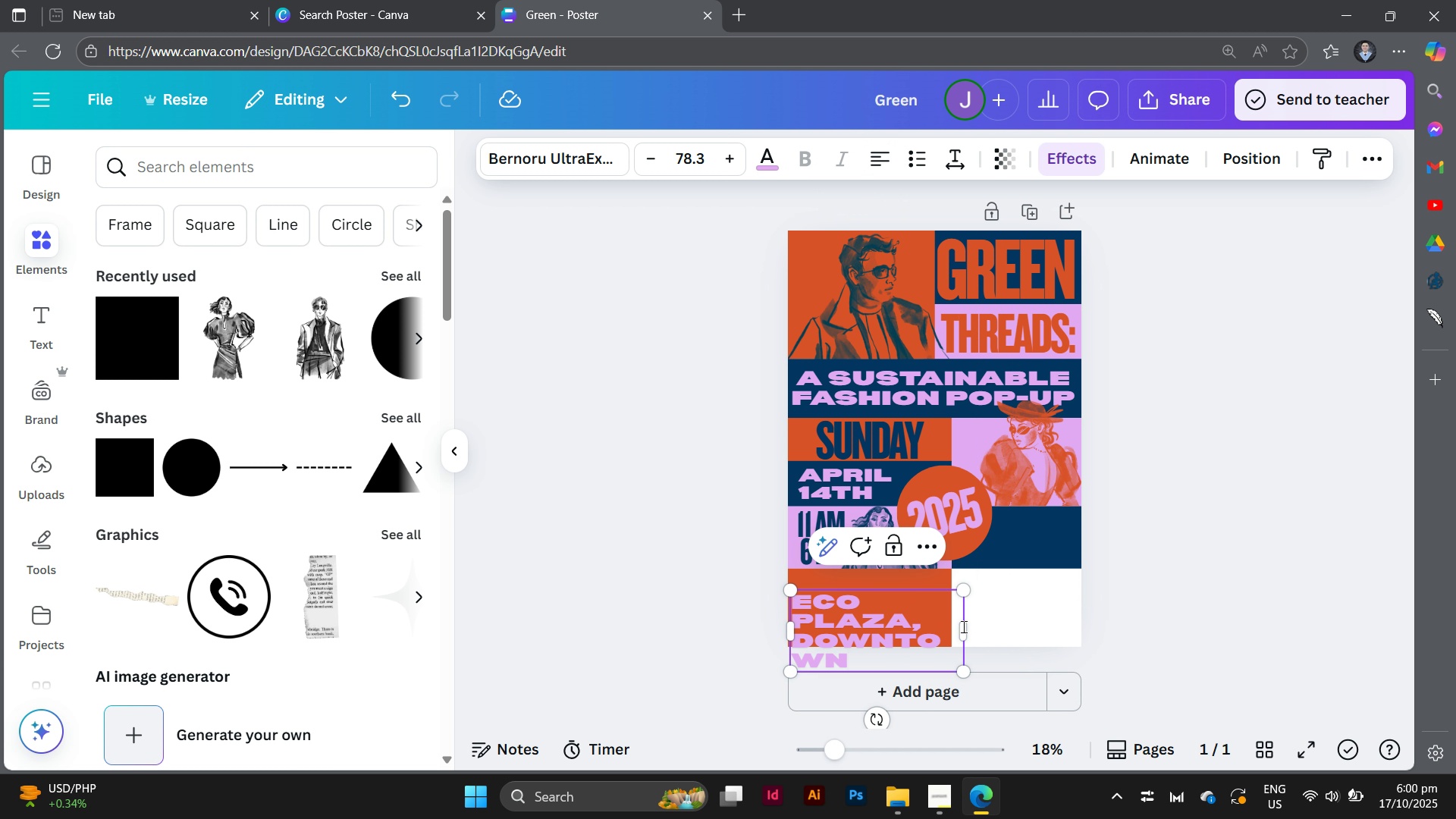 
left_click_drag(start_coordinate=[968, 626], to_coordinate=[1216, 617])
 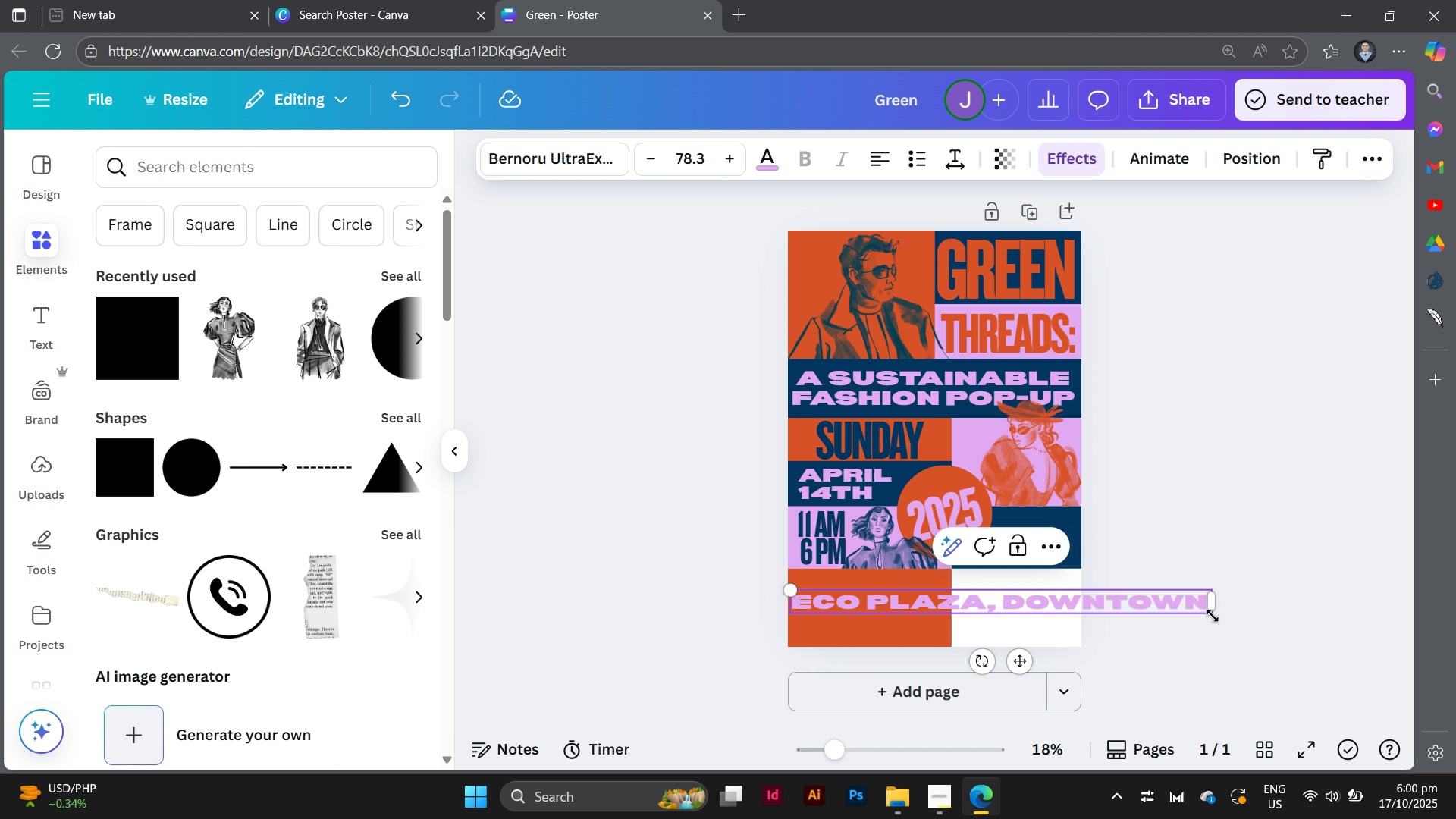 
left_click_drag(start_coordinate=[1213, 616], to_coordinate=[1078, 576])
 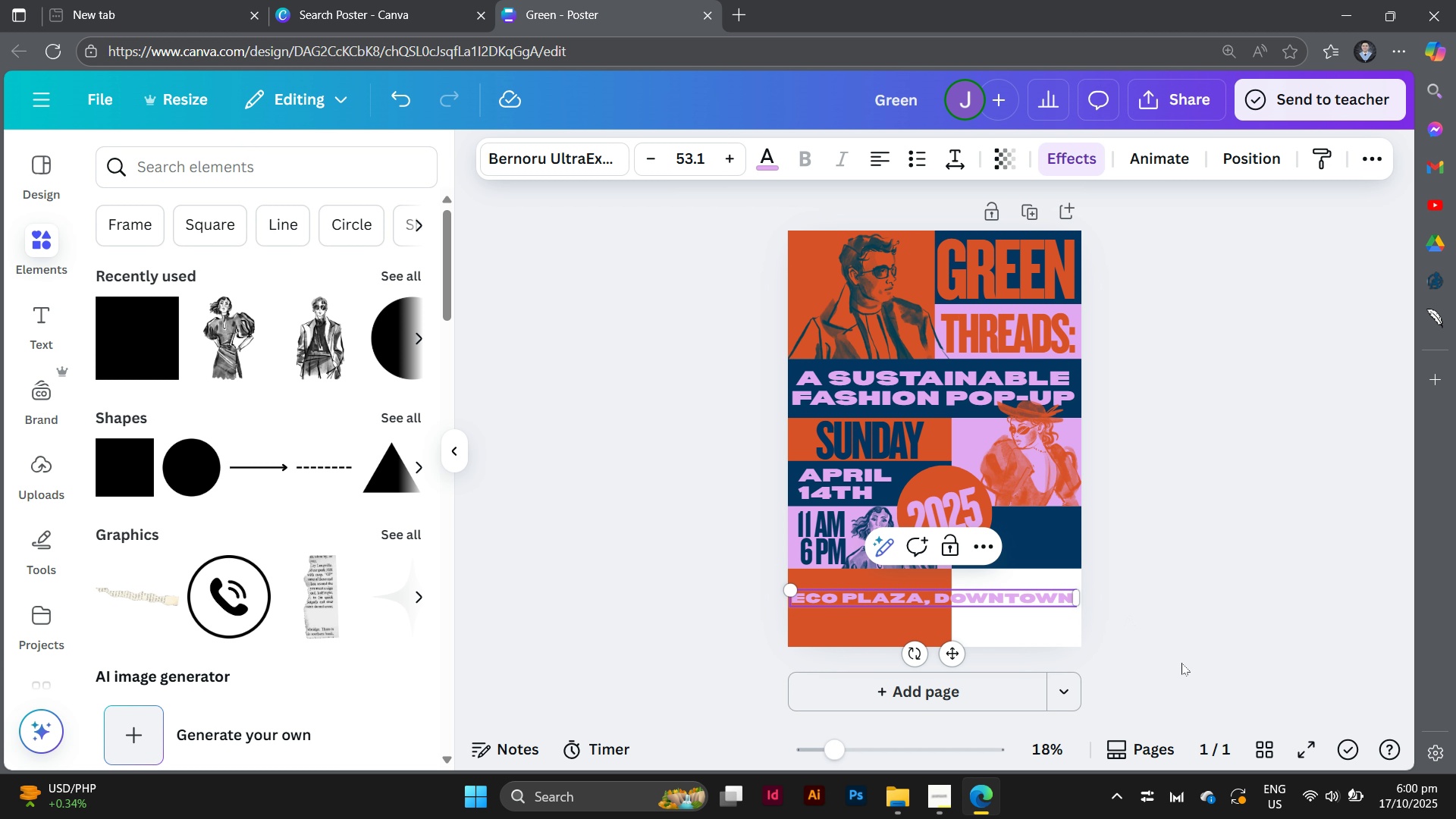 
left_click([1181, 663])
 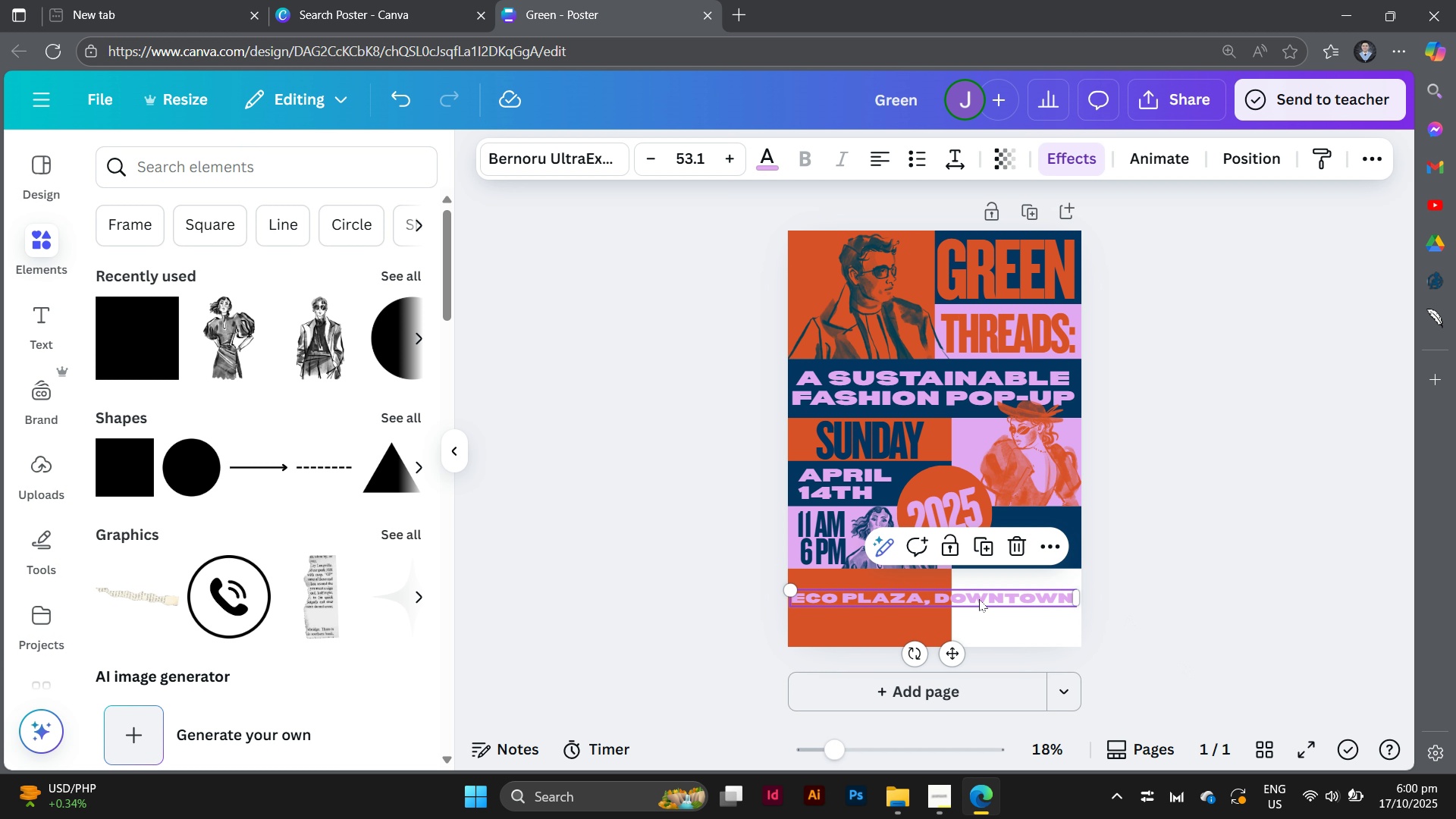 
left_click_drag(start_coordinate=[979, 599], to_coordinate=[980, 584])
 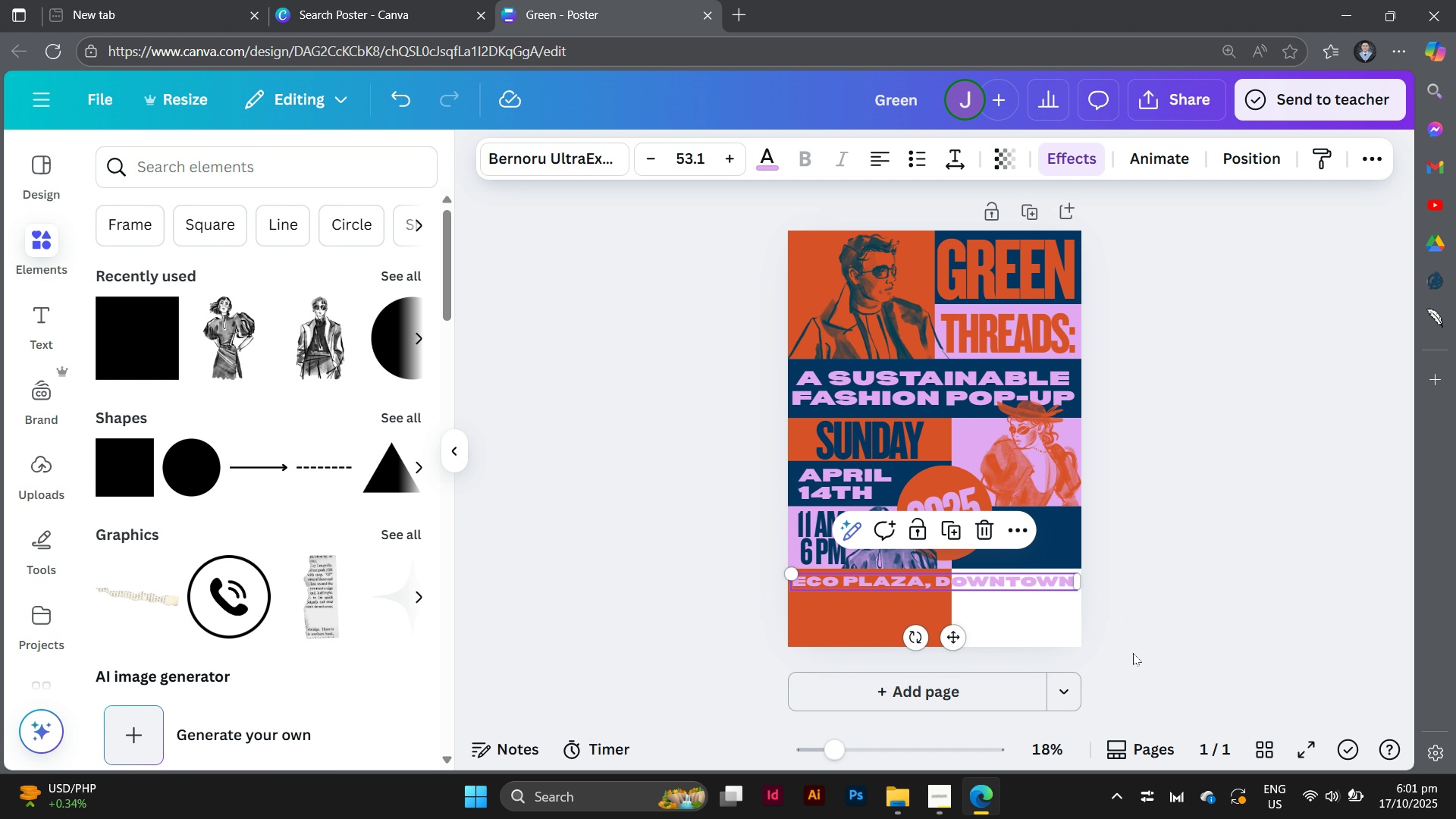 
left_click([1133, 653])
 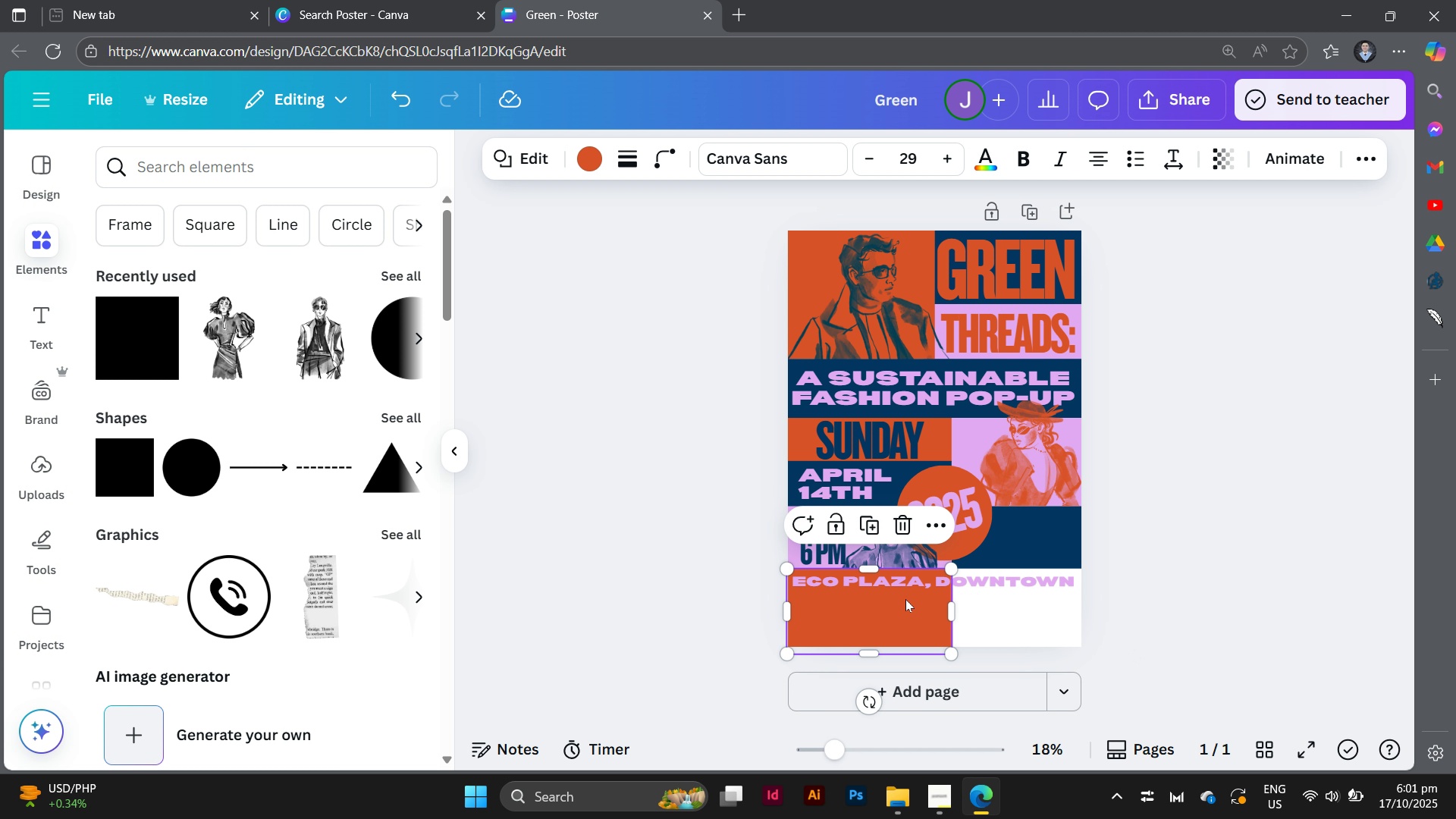 
left_click([905, 599])
 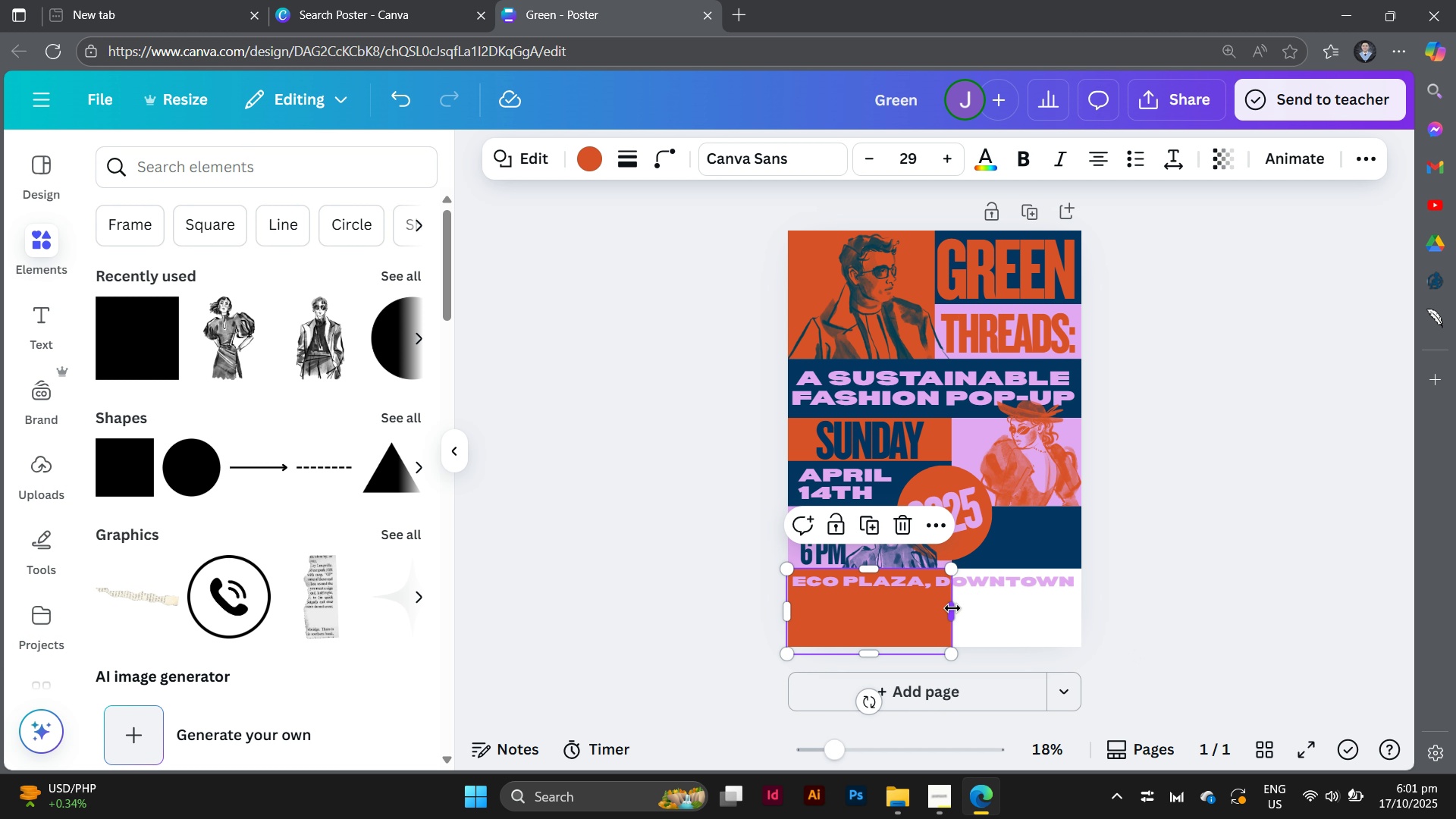 
left_click_drag(start_coordinate=[951, 608], to_coordinate=[1096, 623])
 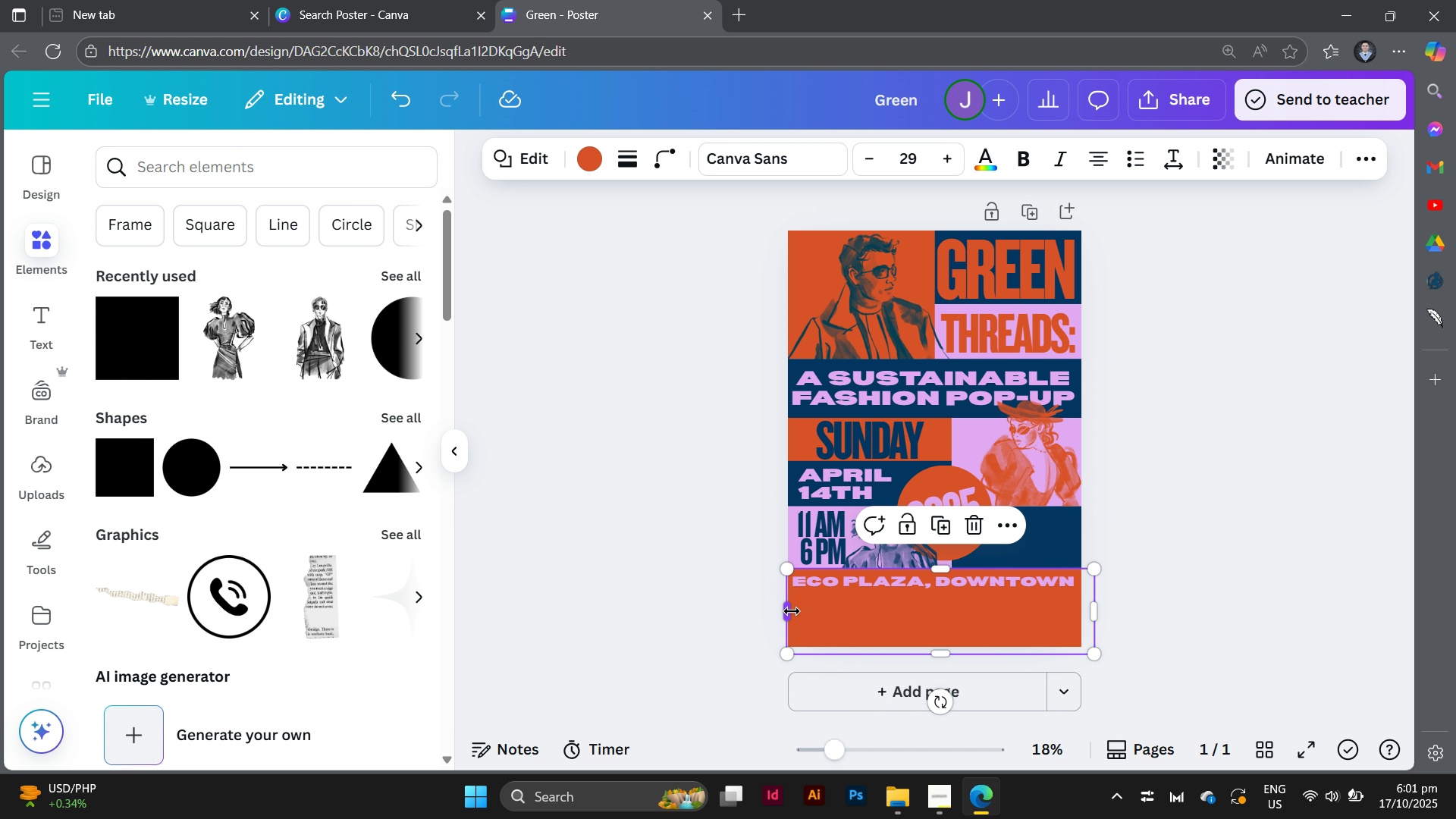 
left_click_drag(start_coordinate=[789, 613], to_coordinate=[780, 612])
 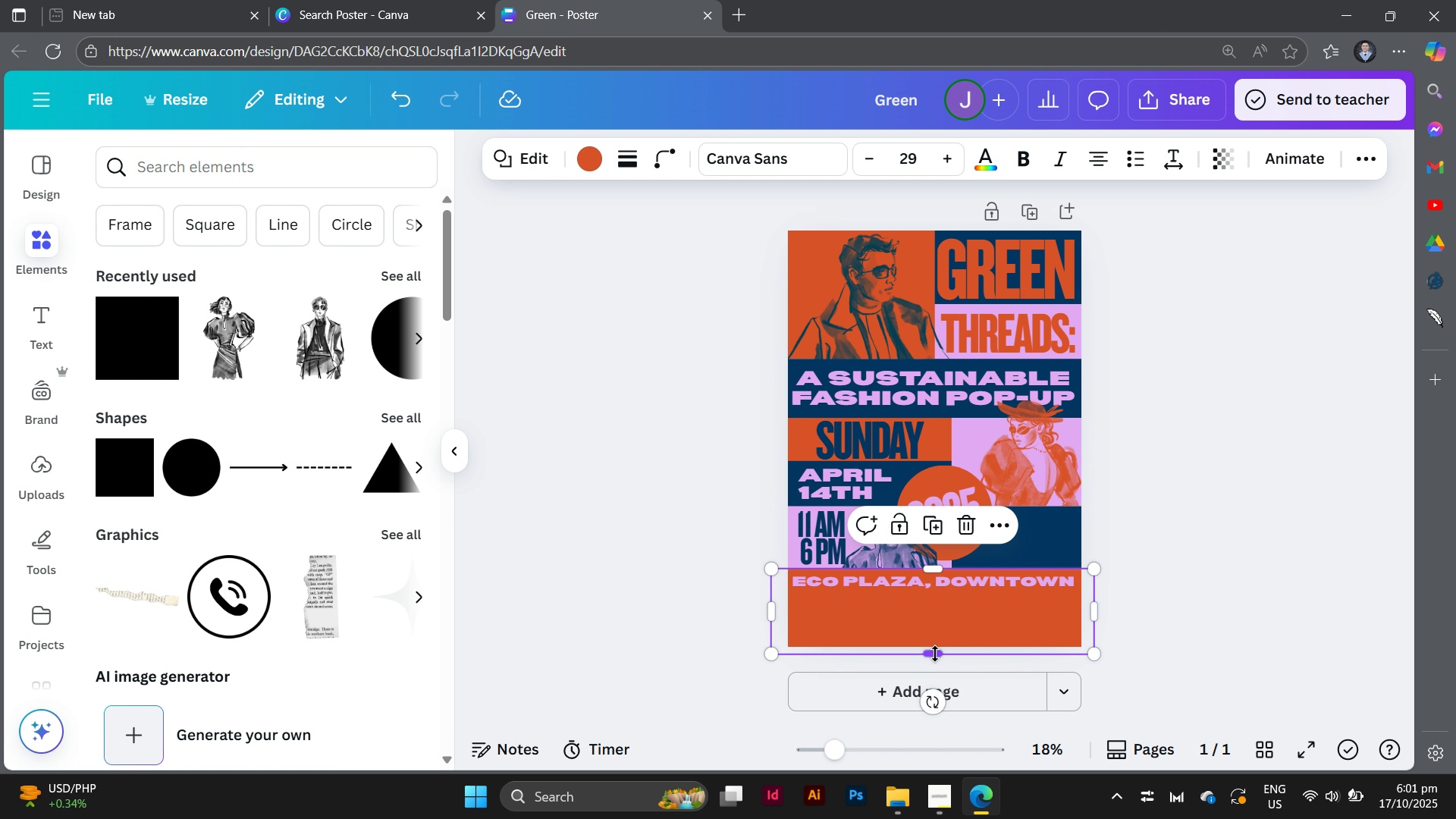 
left_click_drag(start_coordinate=[935, 654], to_coordinate=[937, 601])
 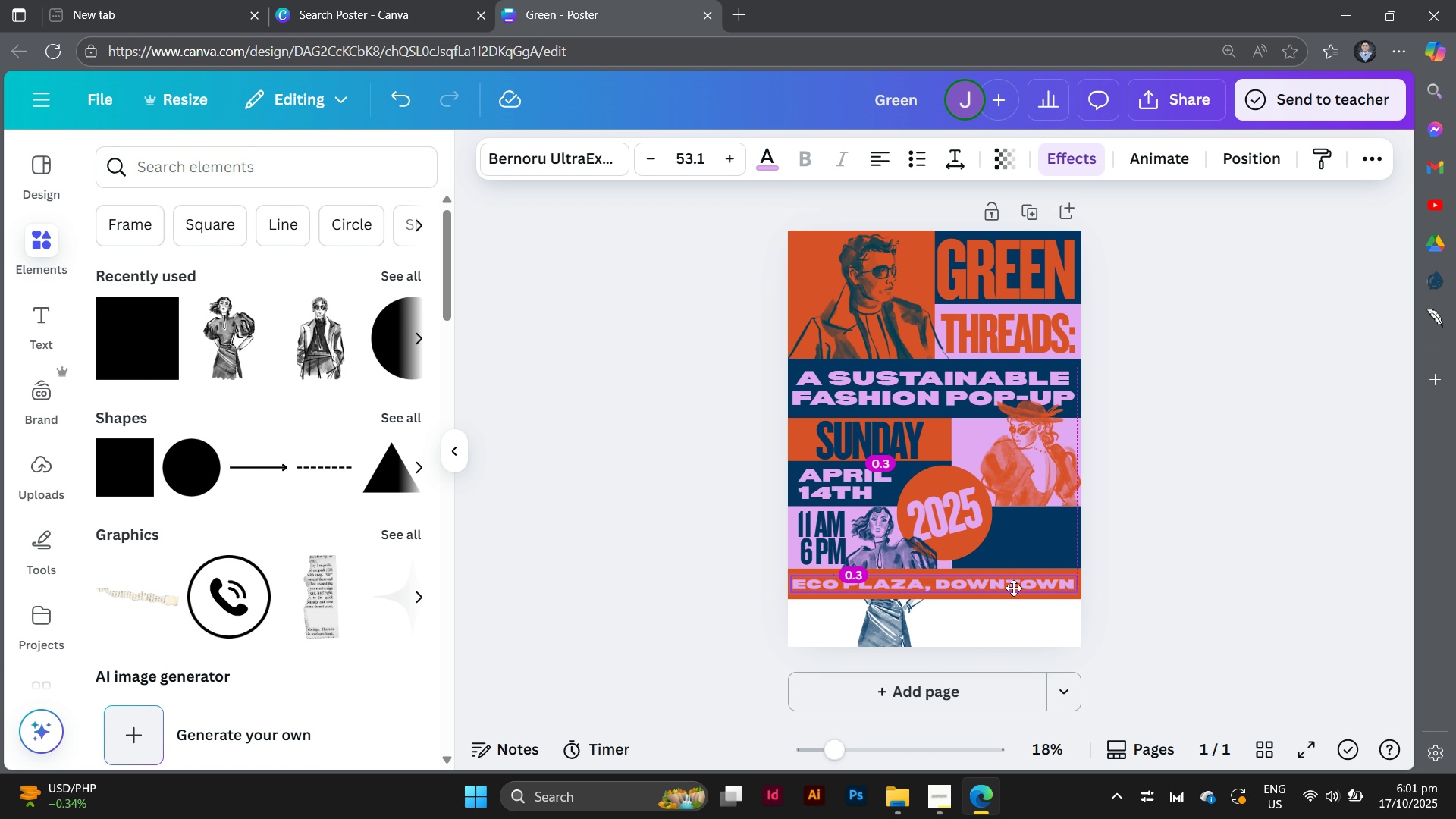 
wait(5.53)
 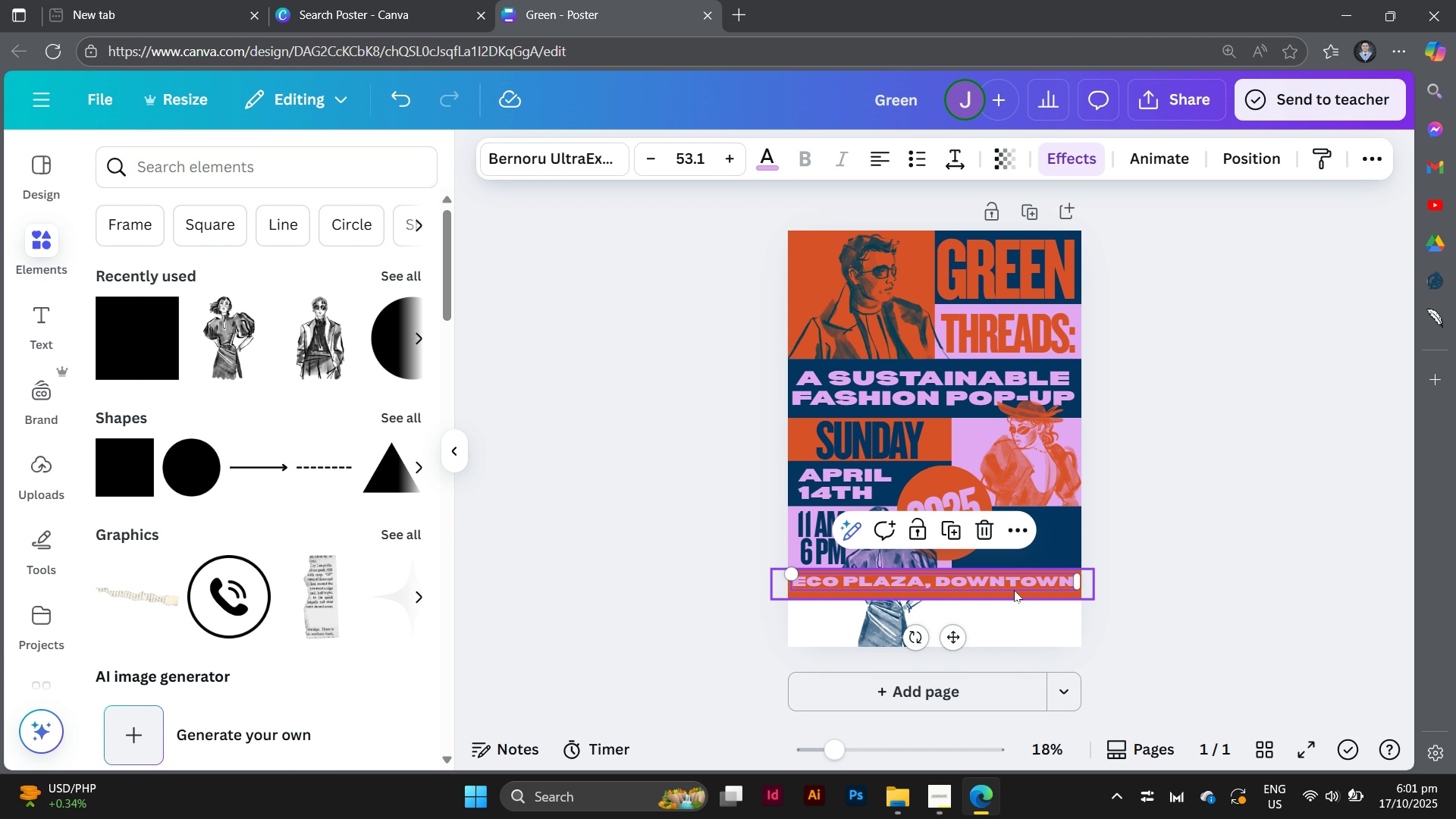 
left_click([1183, 630])
 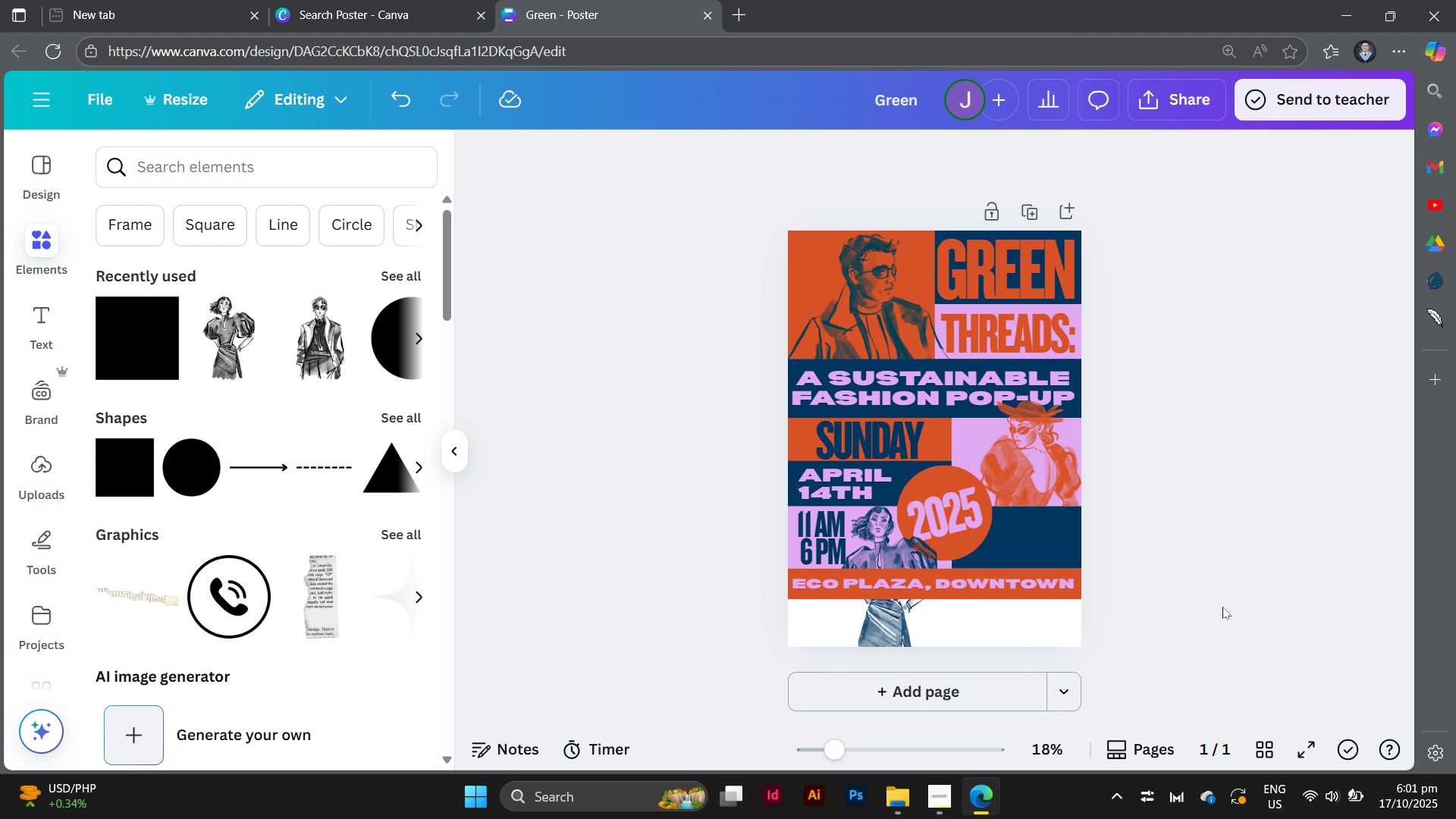 
wait(6.62)
 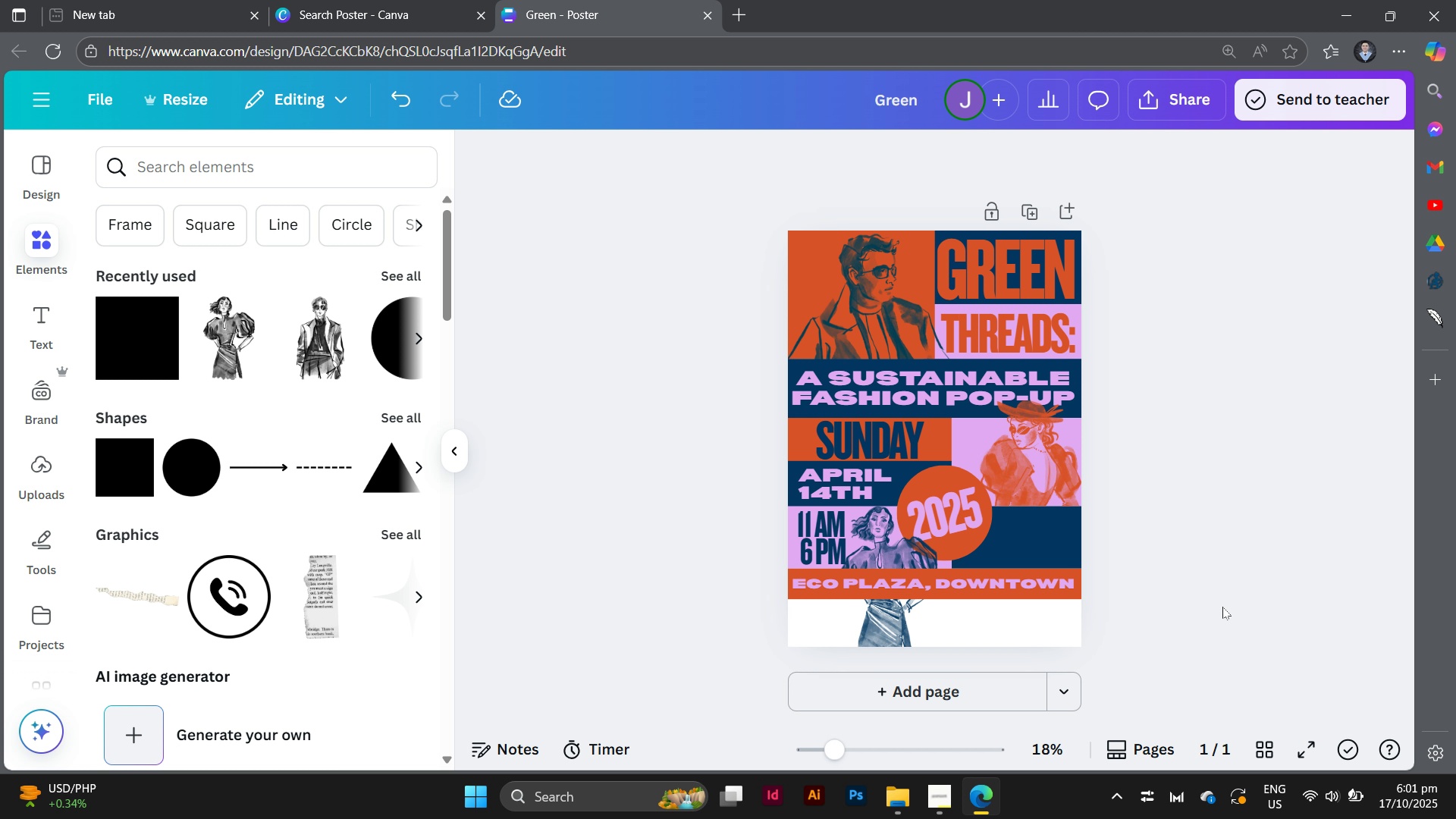 
left_click([871, 620])
 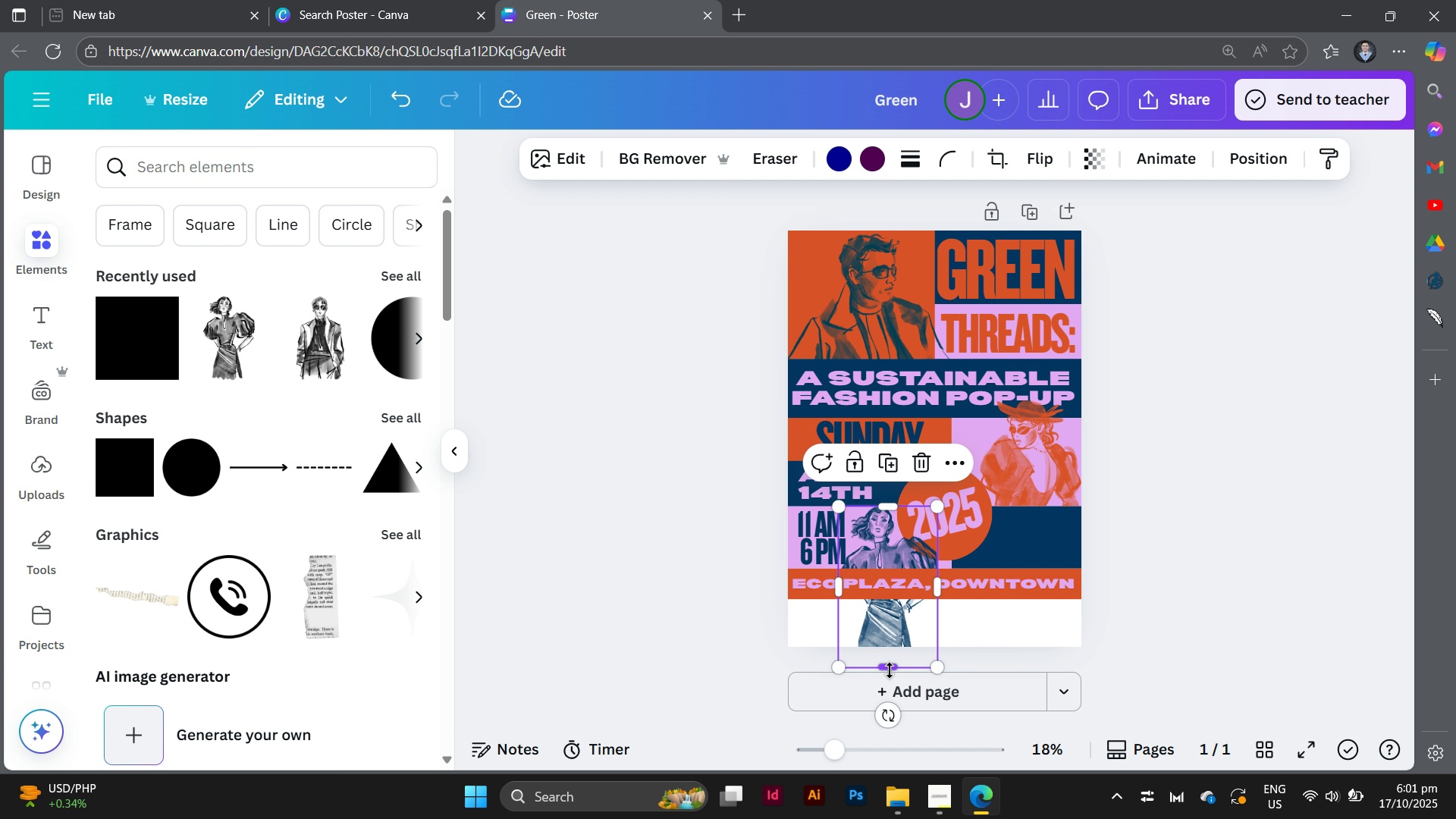 
left_click_drag(start_coordinate=[890, 670], to_coordinate=[893, 582])
 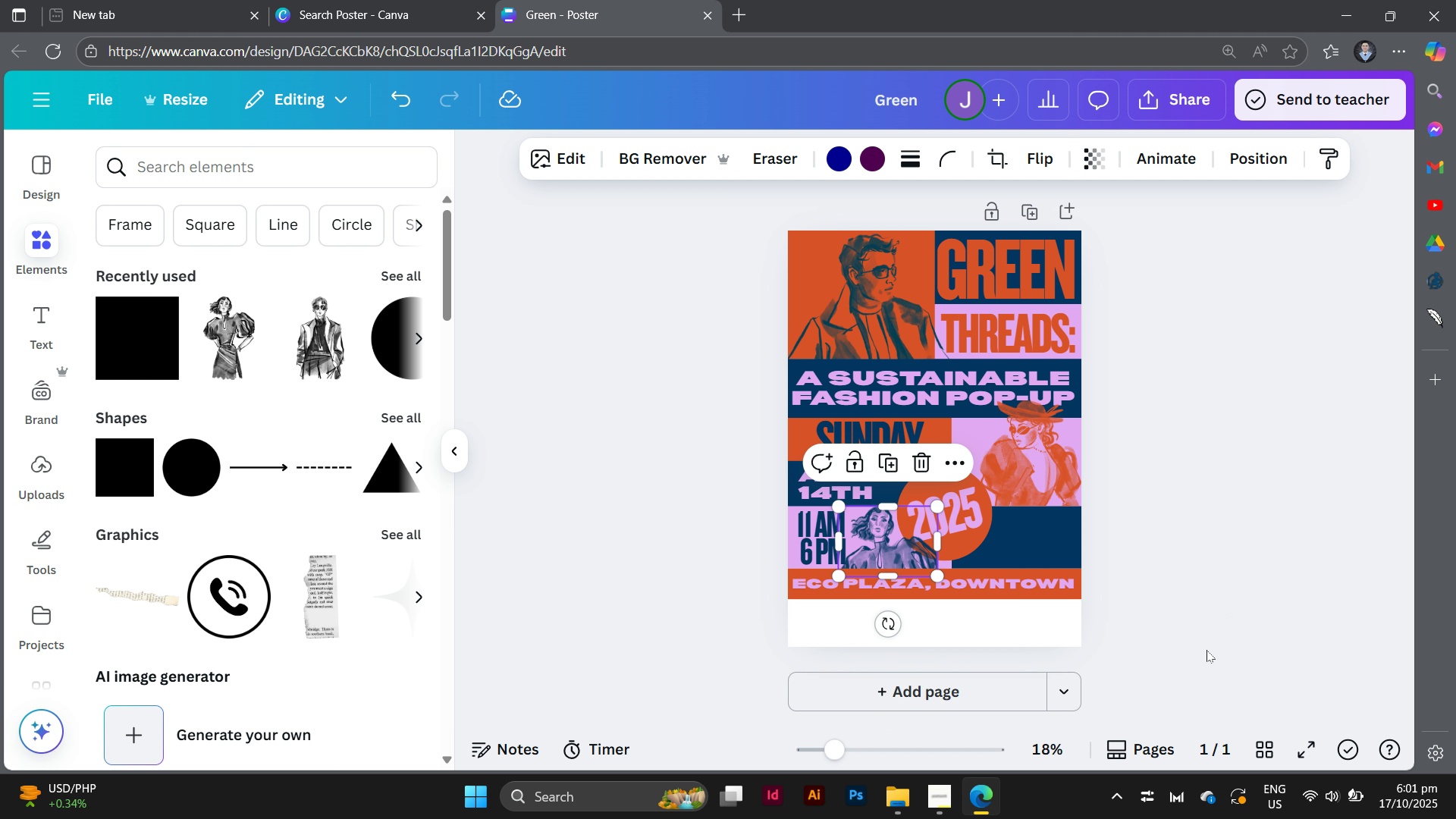 
left_click([1207, 650])
 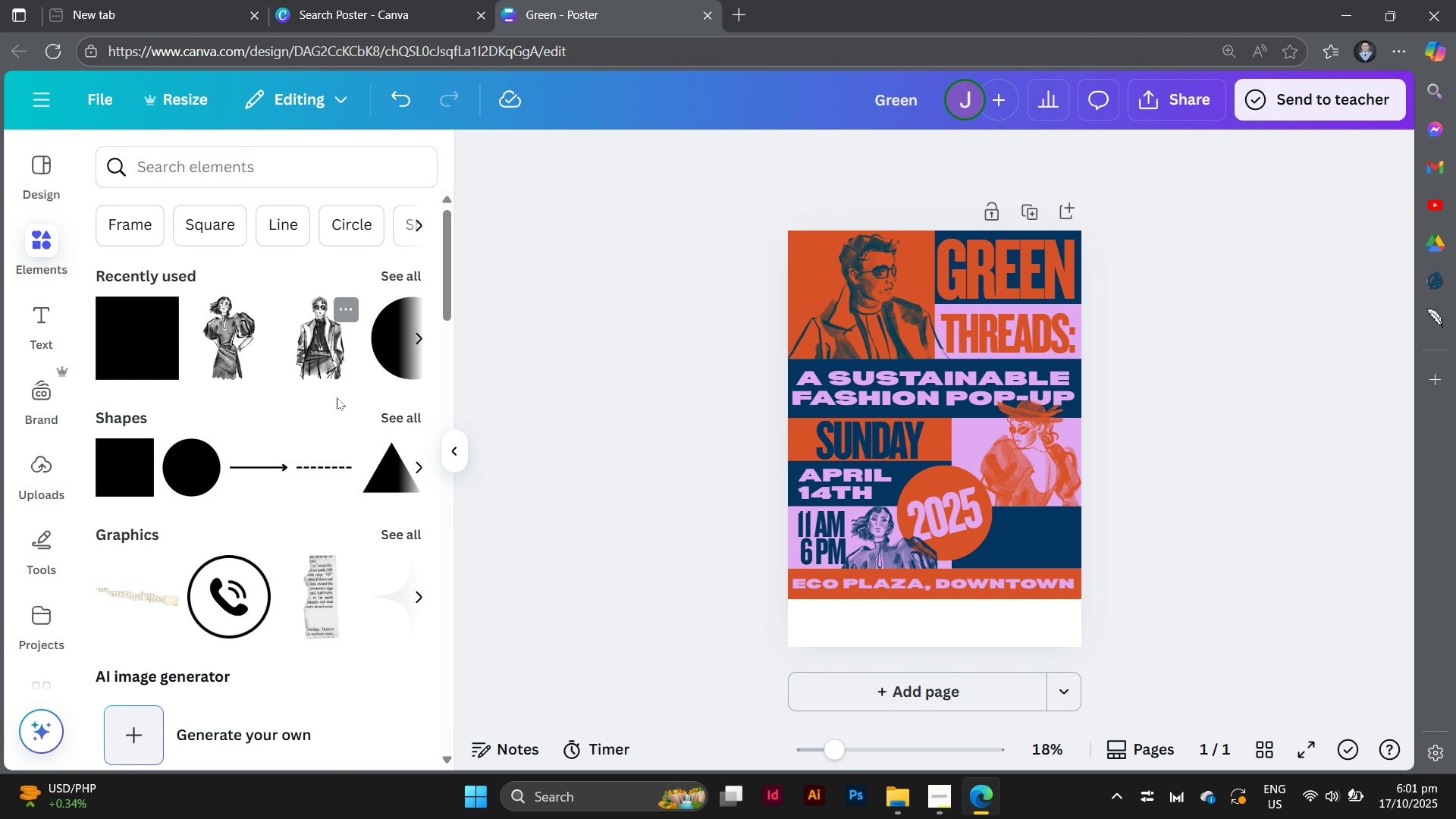 
wait(7.26)
 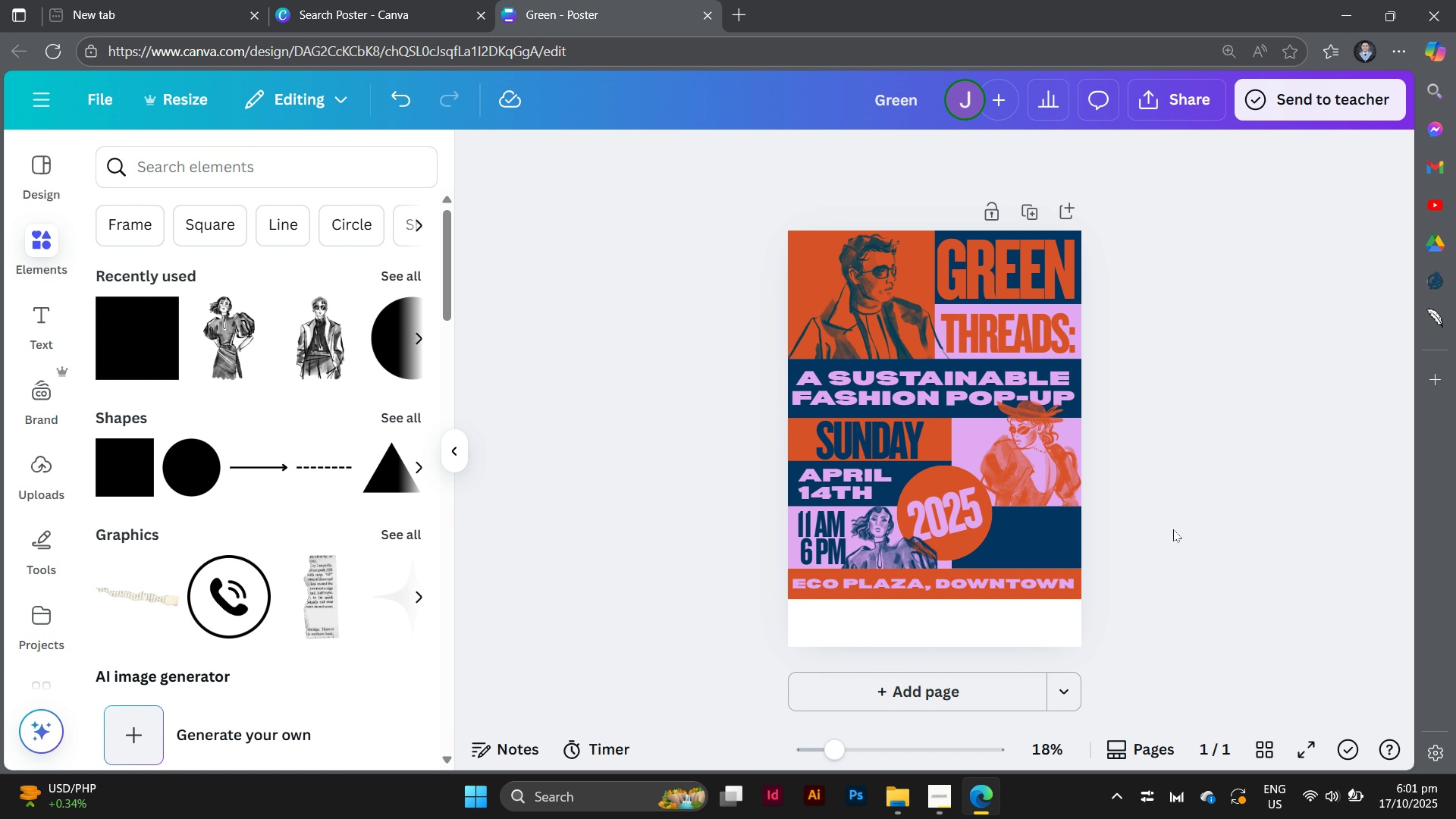 
left_click([323, 355])
 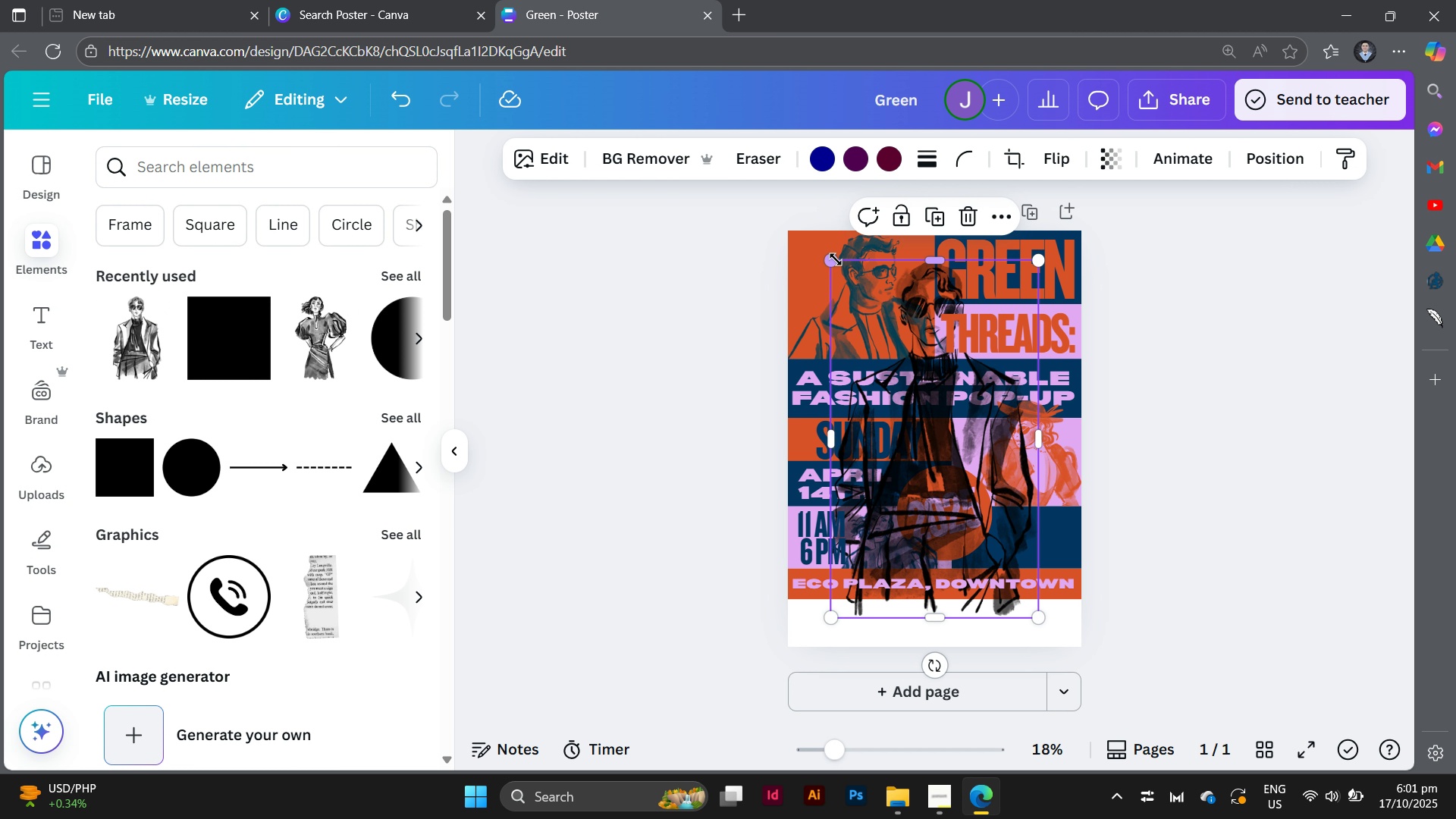 
left_click_drag(start_coordinate=[834, 259], to_coordinate=[968, 507])
 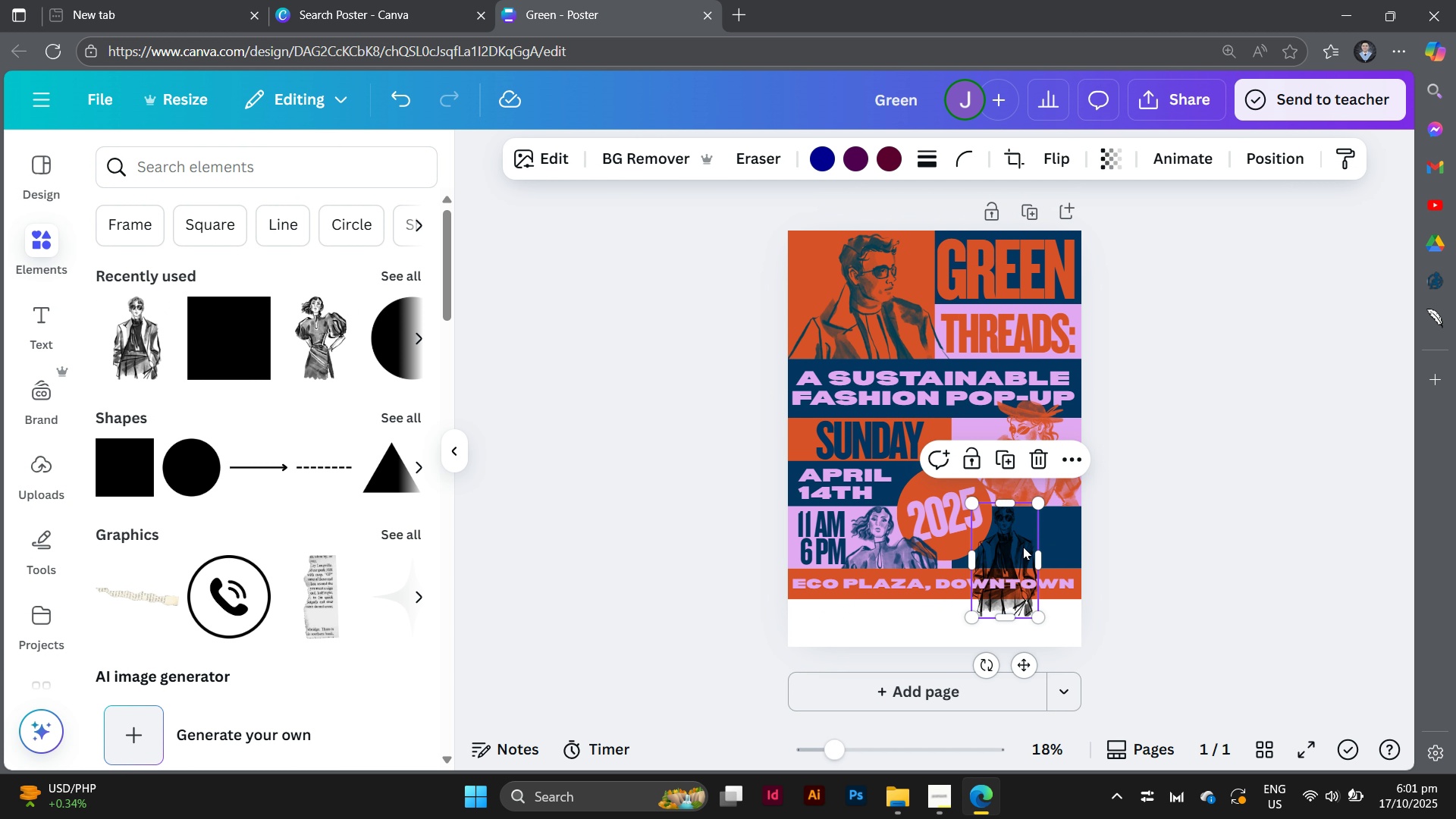 
left_click_drag(start_coordinate=[1023, 545], to_coordinate=[647, 441])
 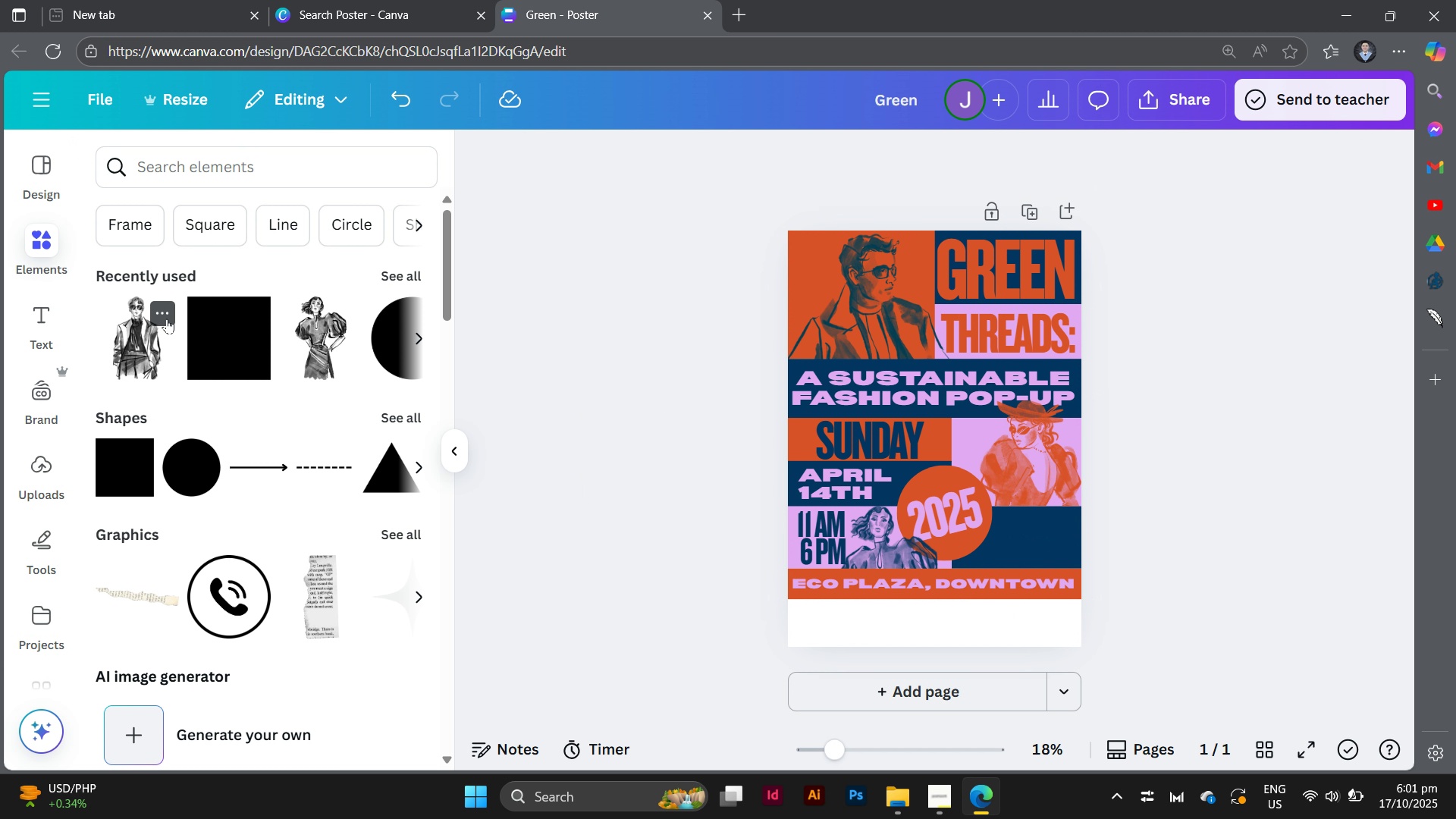 
left_click([167, 318])
 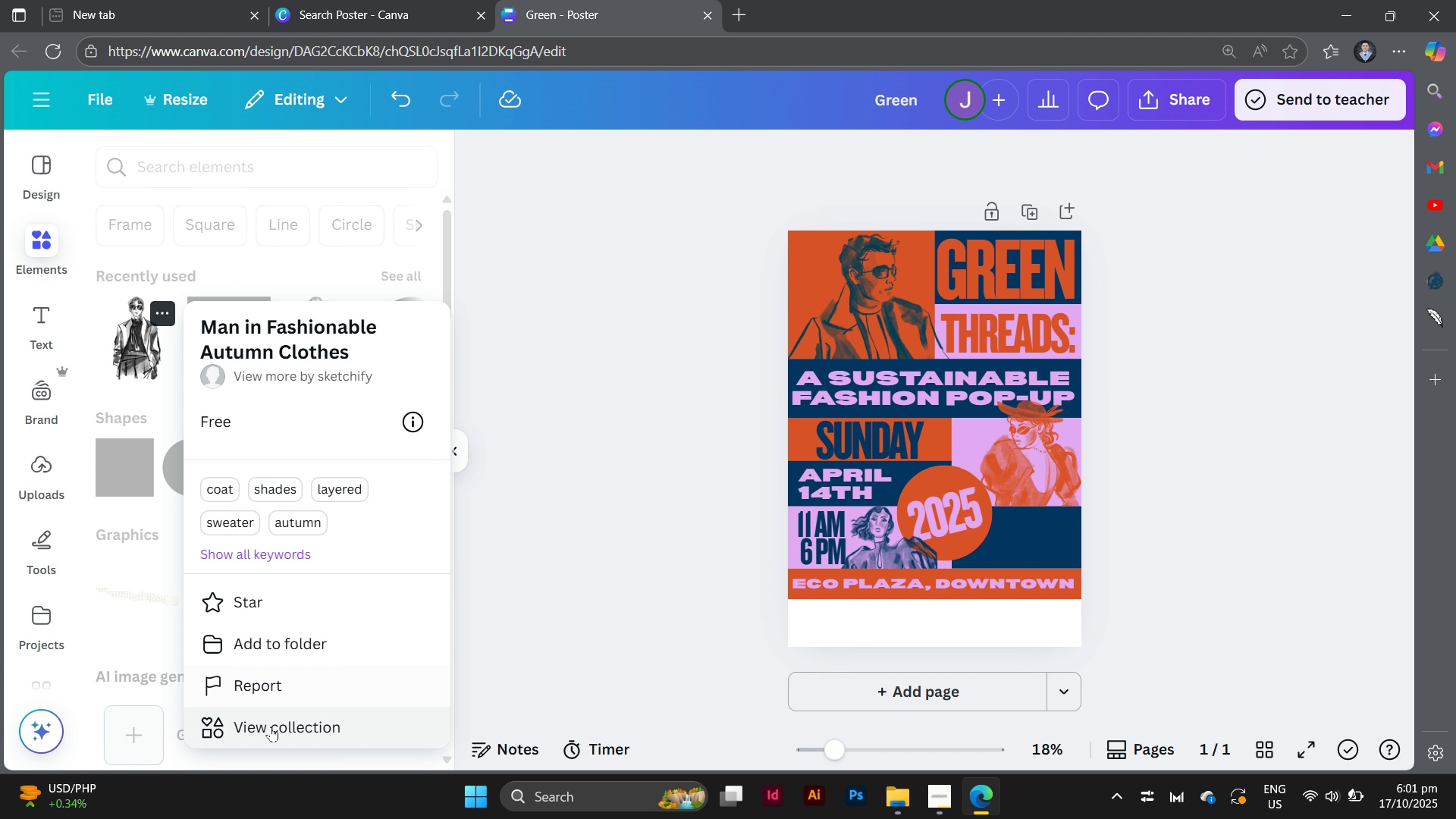 
left_click([272, 727])
 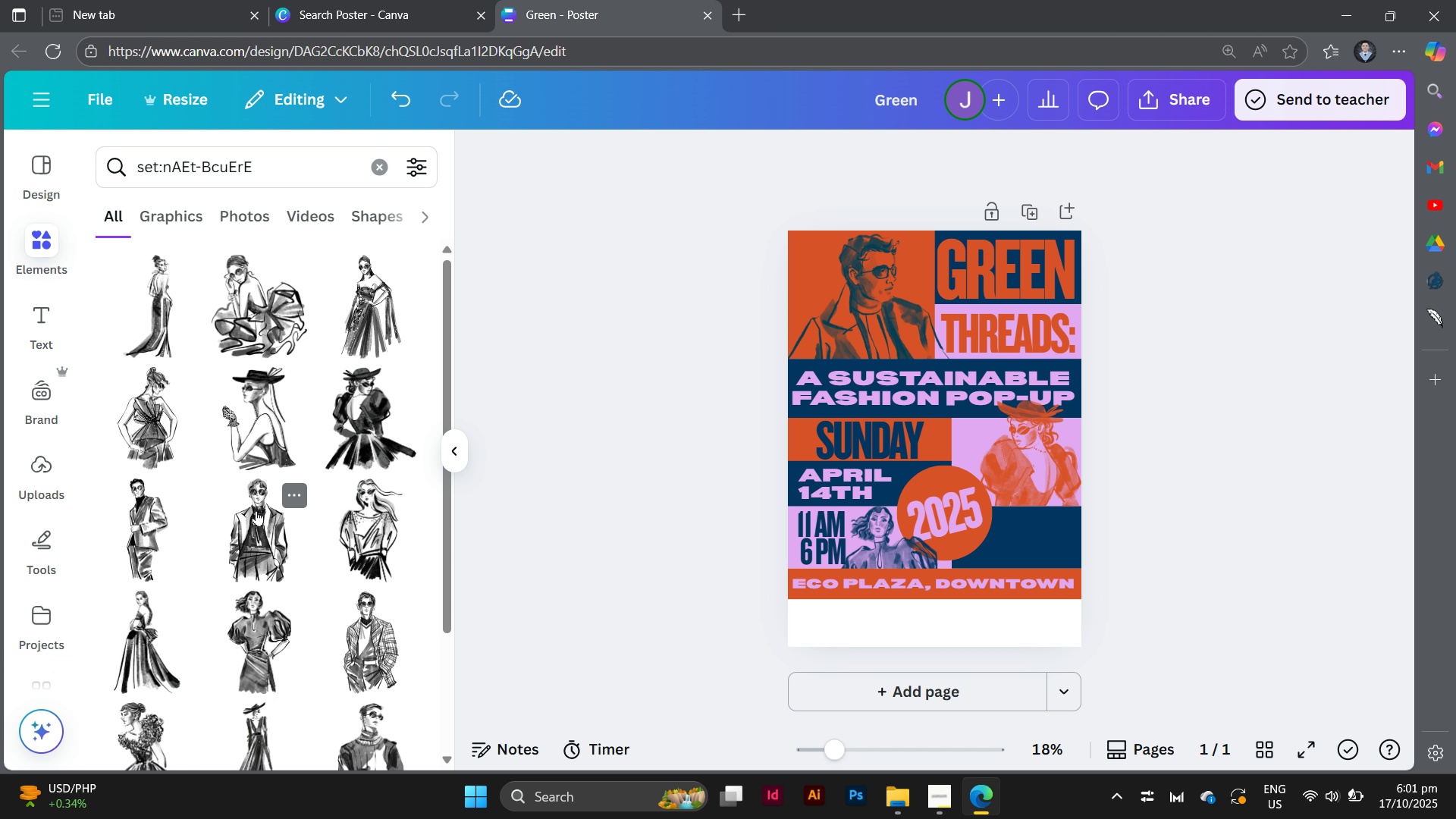 
scroll: coordinate [256, 504], scroll_direction: down, amount: 4.0
 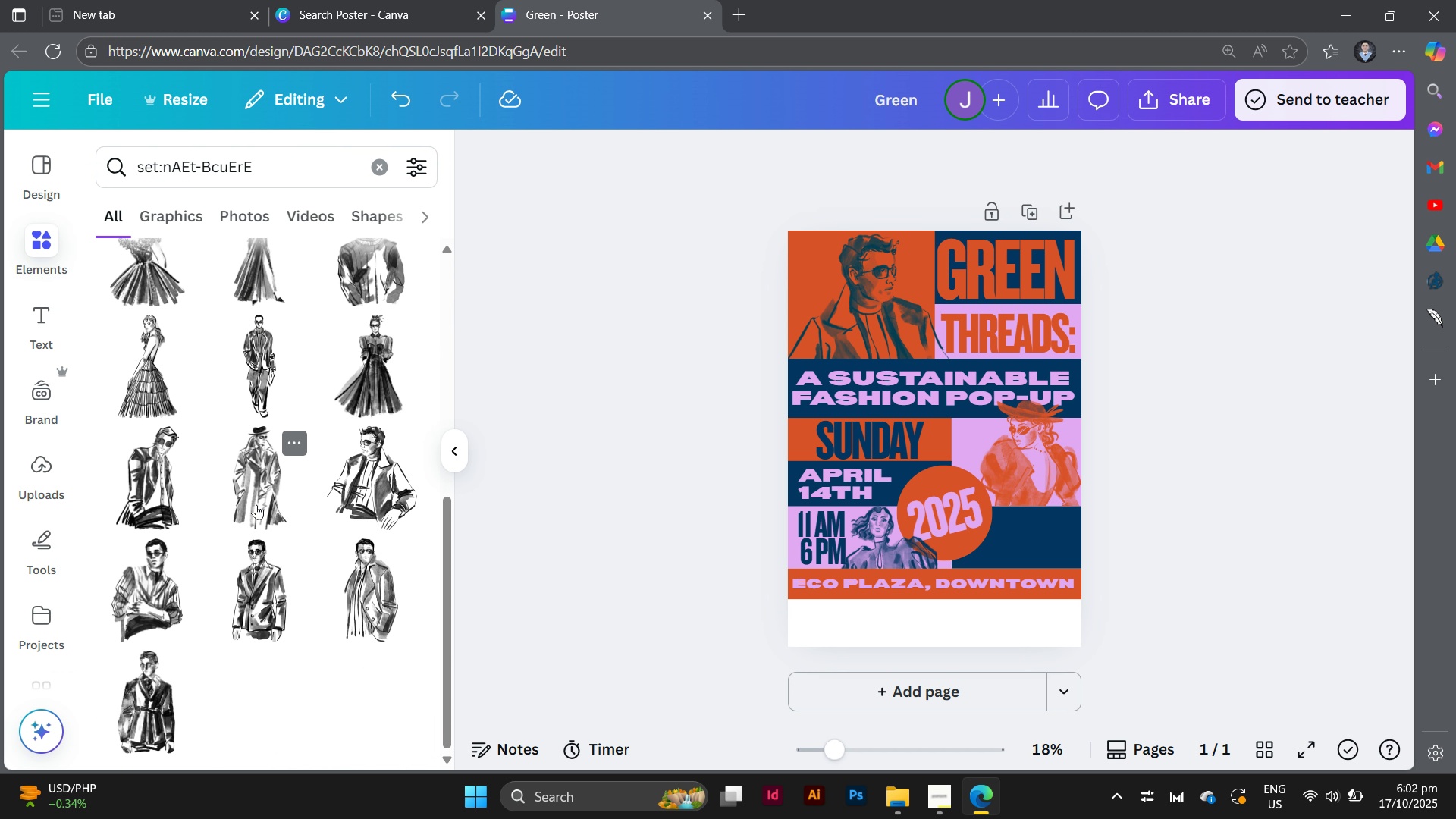 
scroll: coordinate [256, 504], scroll_direction: up, amount: 3.0